 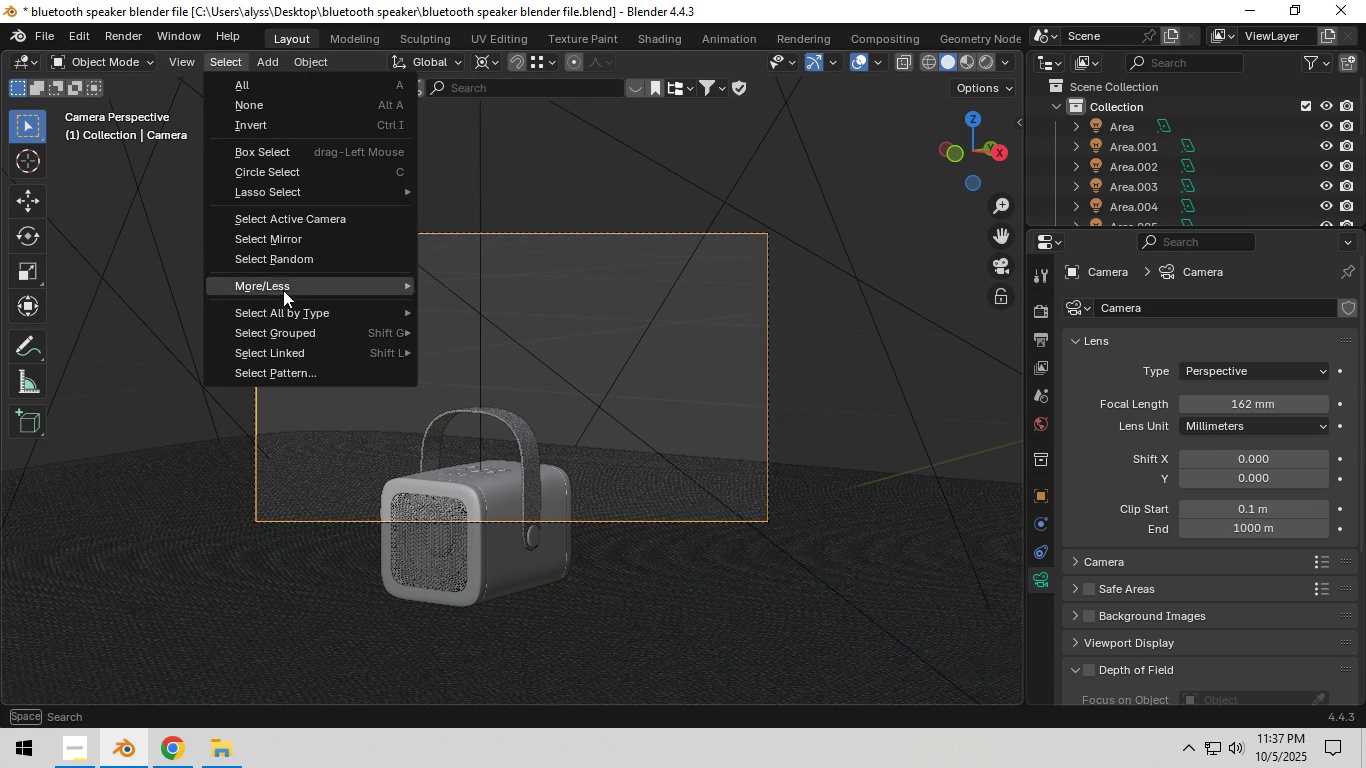 
double_click([178, 56])
 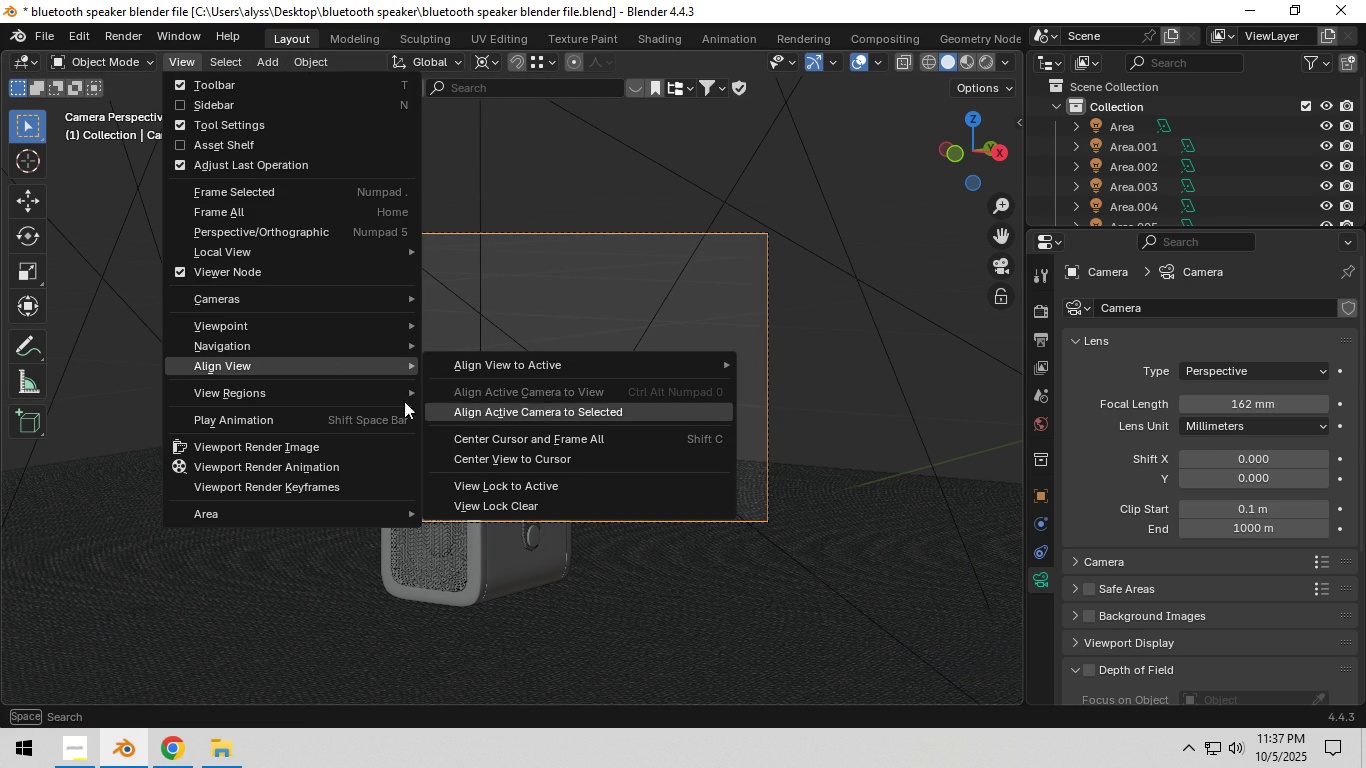 
mouse_move([342, 339])
 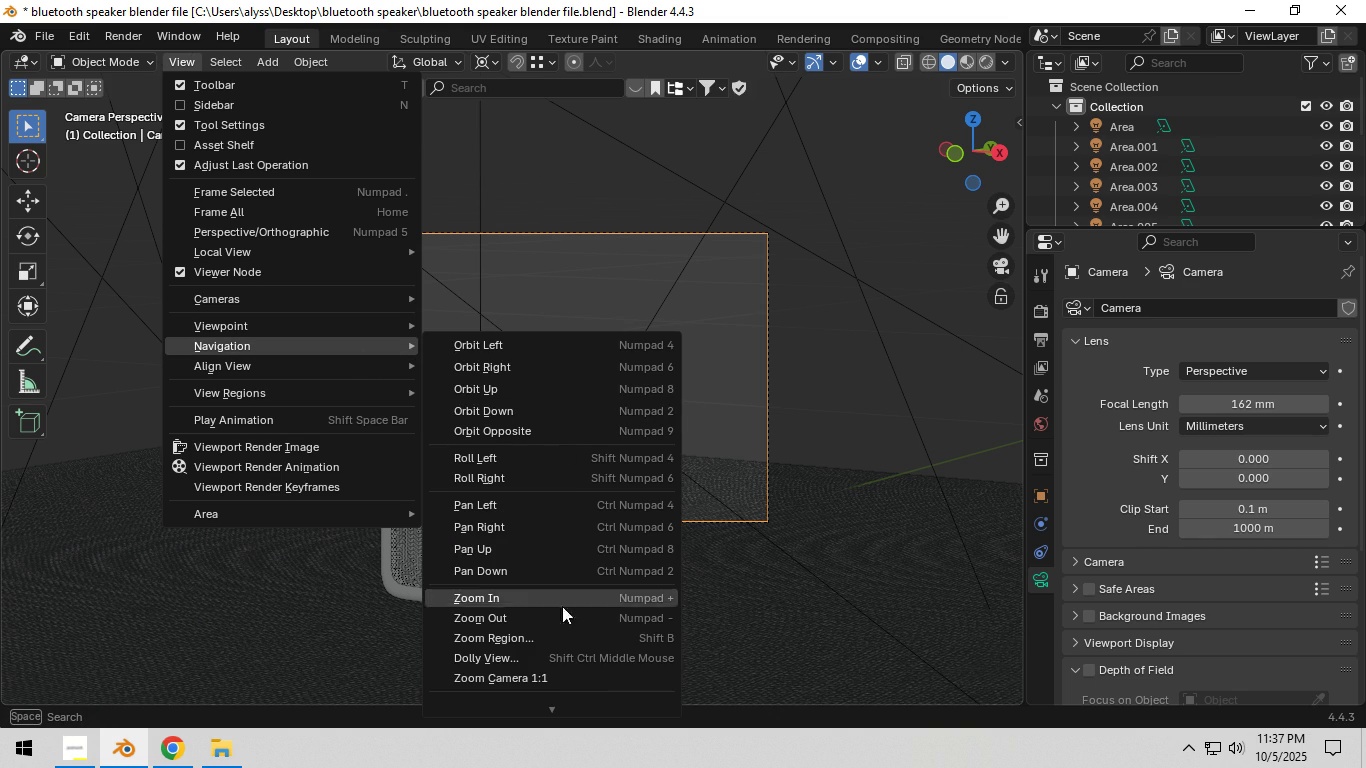 
scroll: coordinate [547, 683], scroll_direction: down, amount: 2.0
 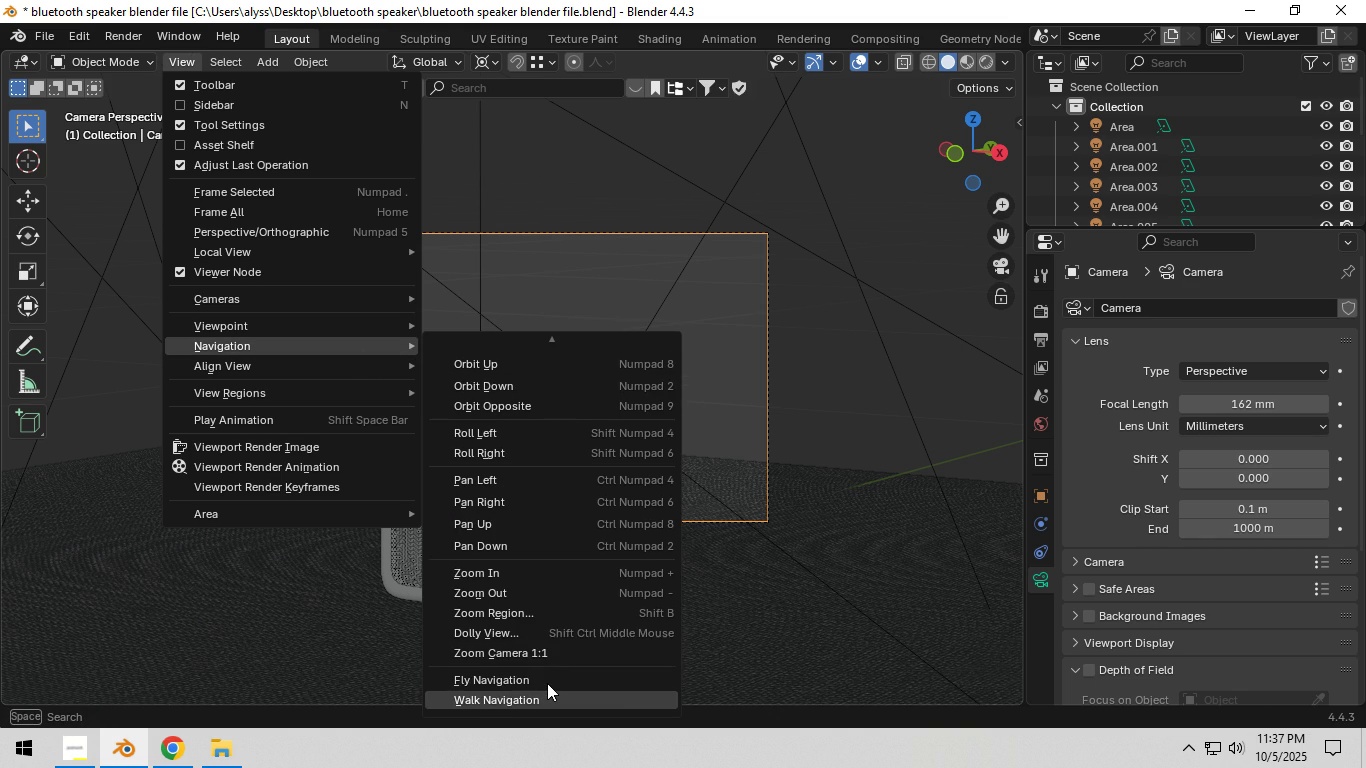 
left_click([547, 683])